 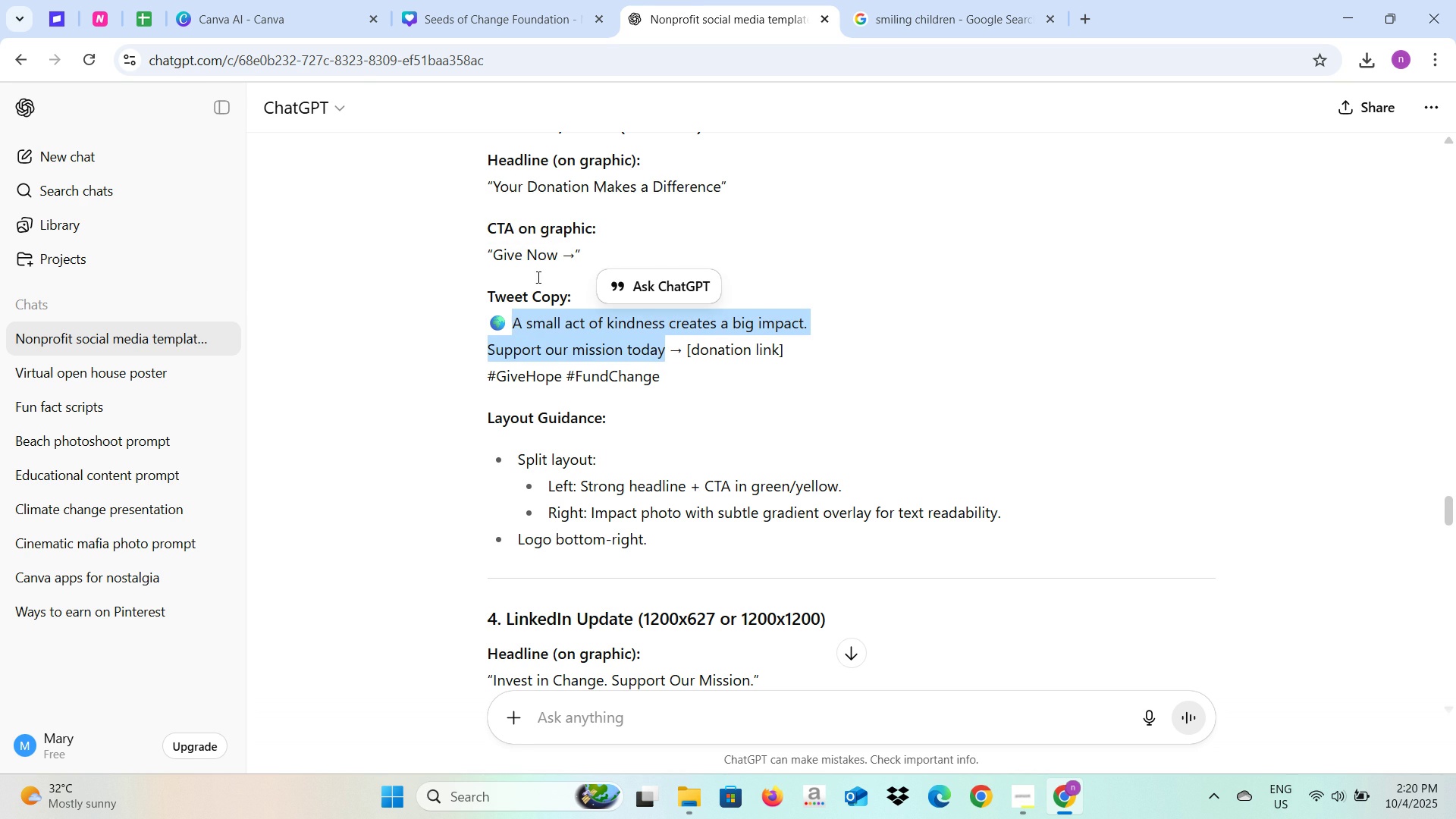 
key(Control+C)
 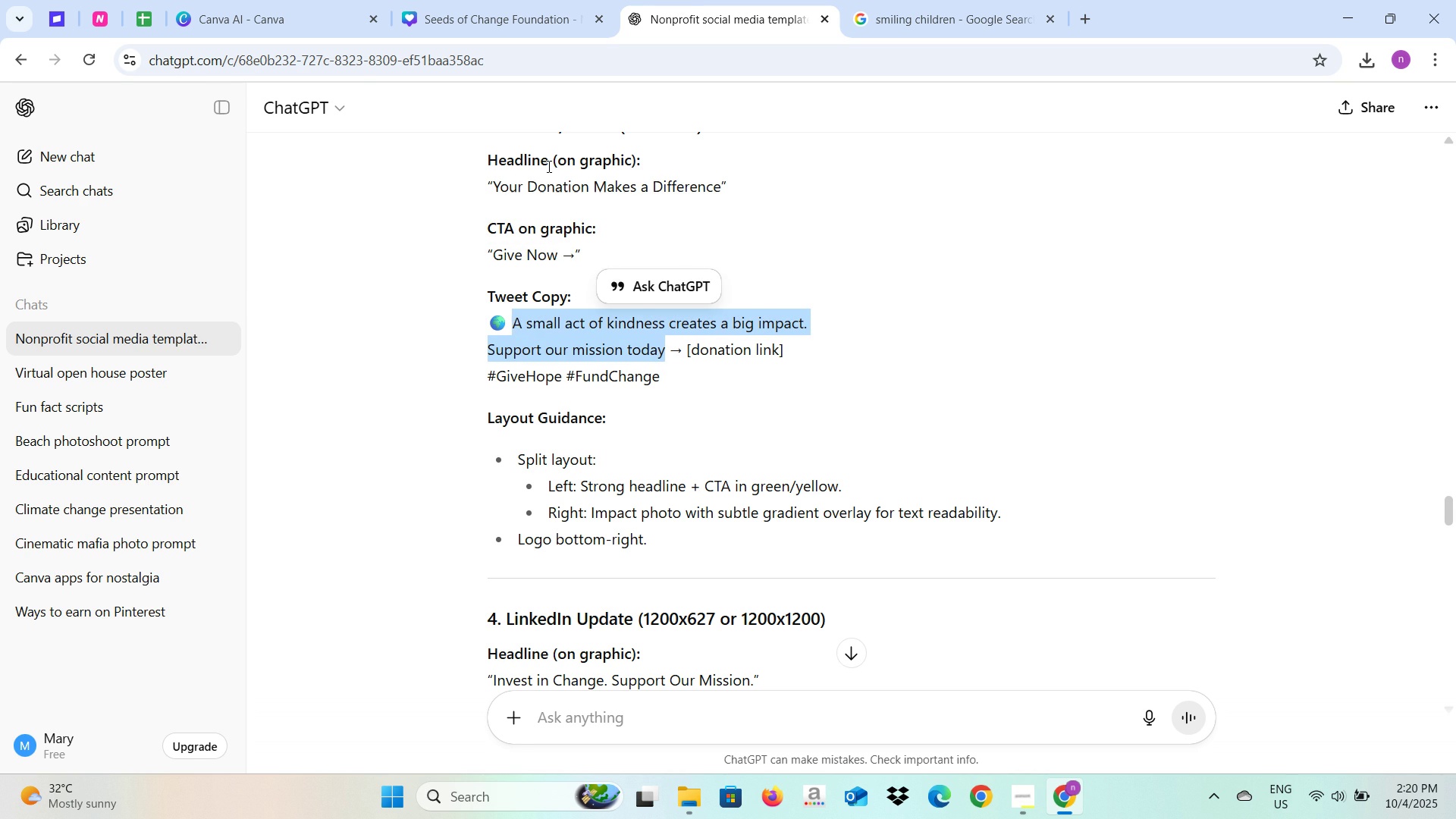 
key(Control+C)
 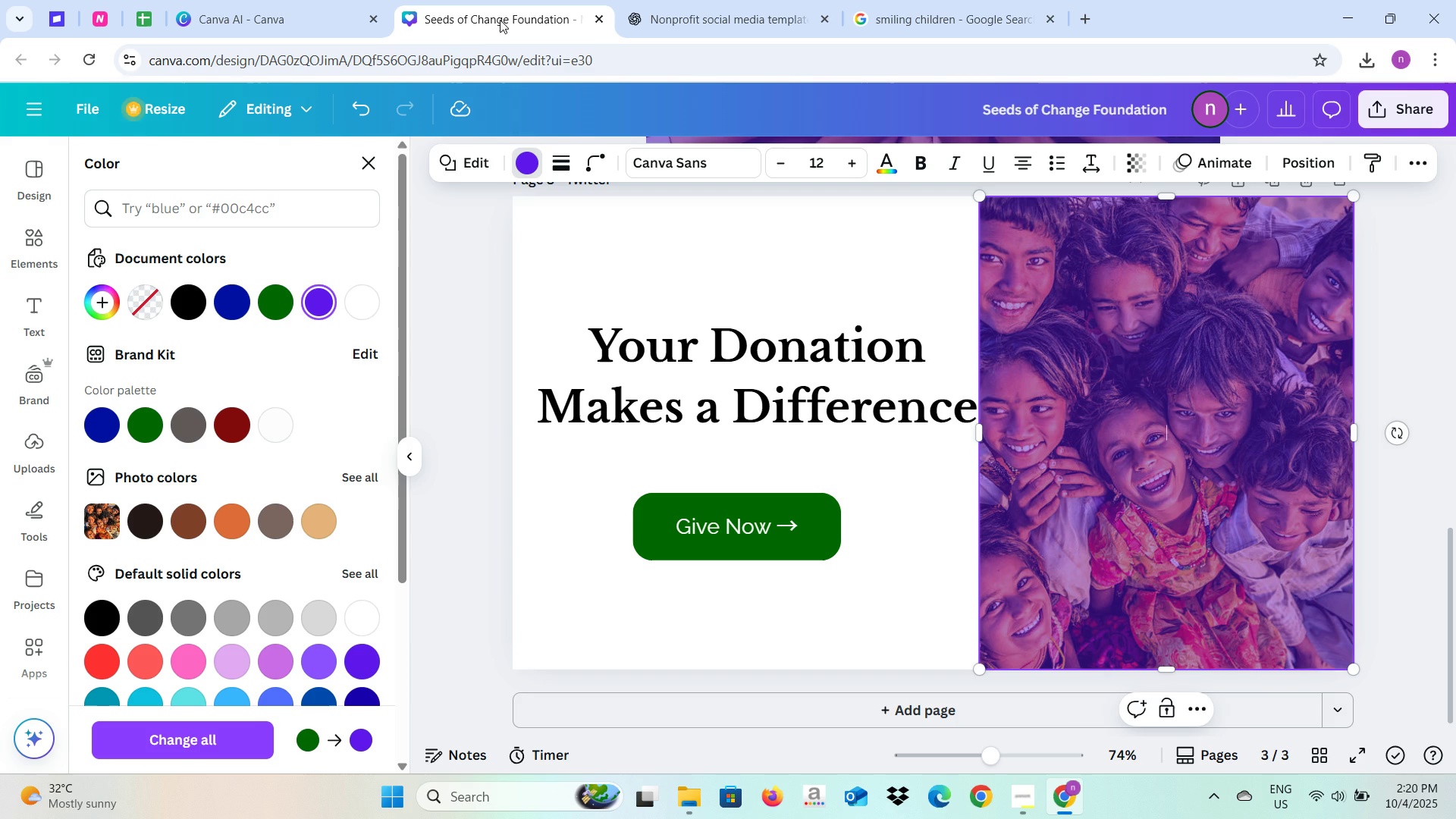 
left_click([500, 20])
 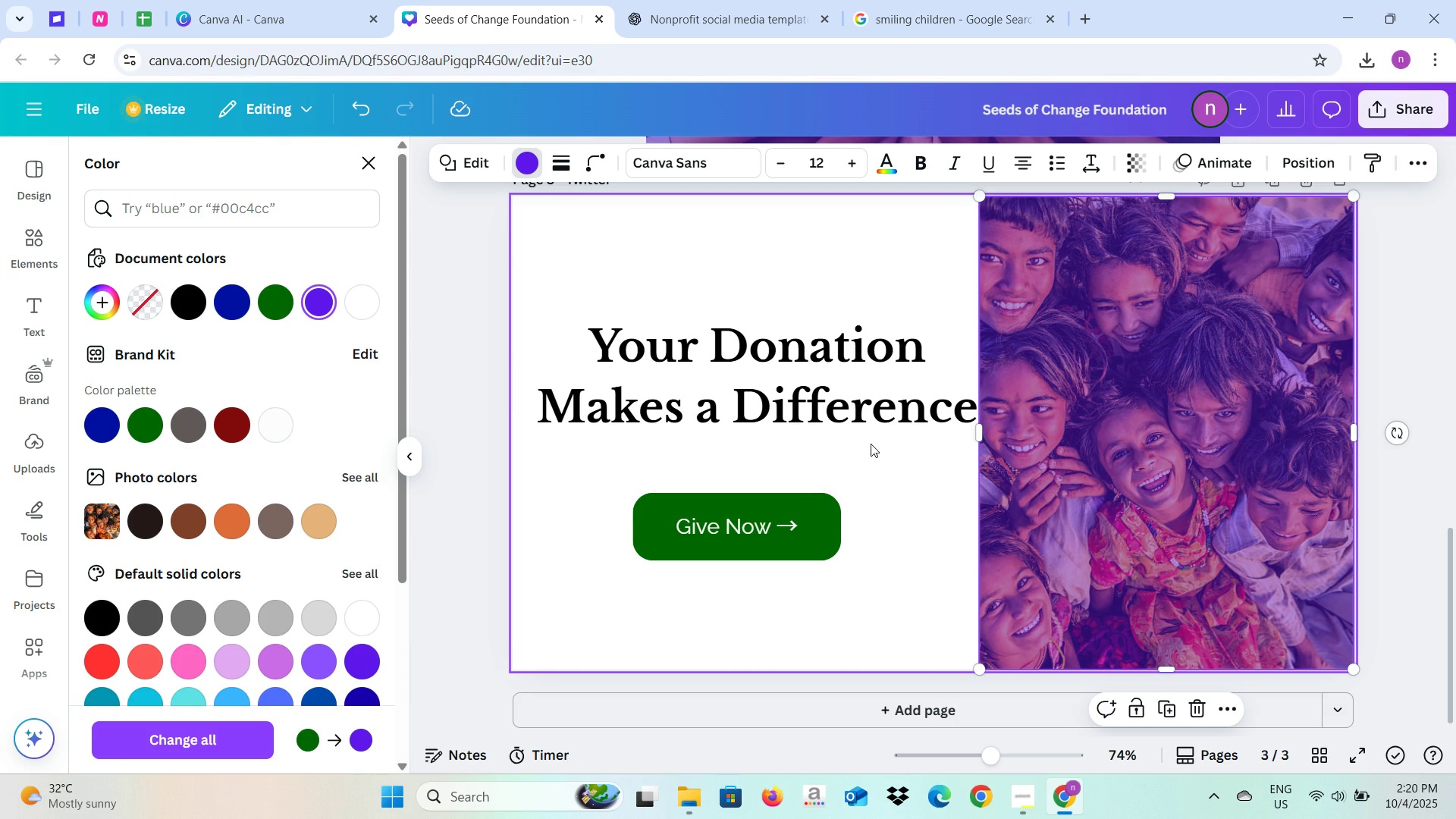 
left_click([828, 407])